 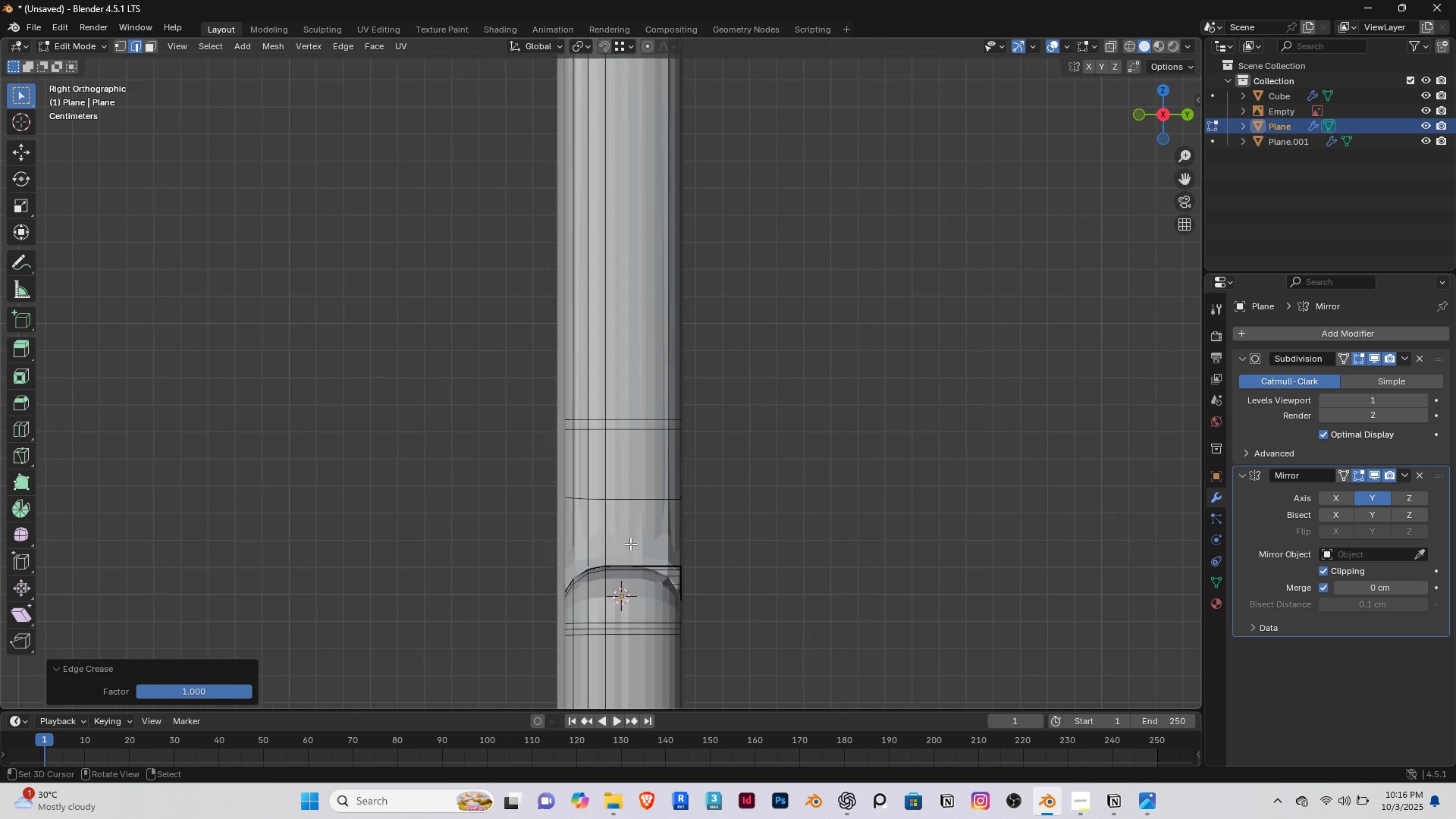 
left_click([641, 600])
 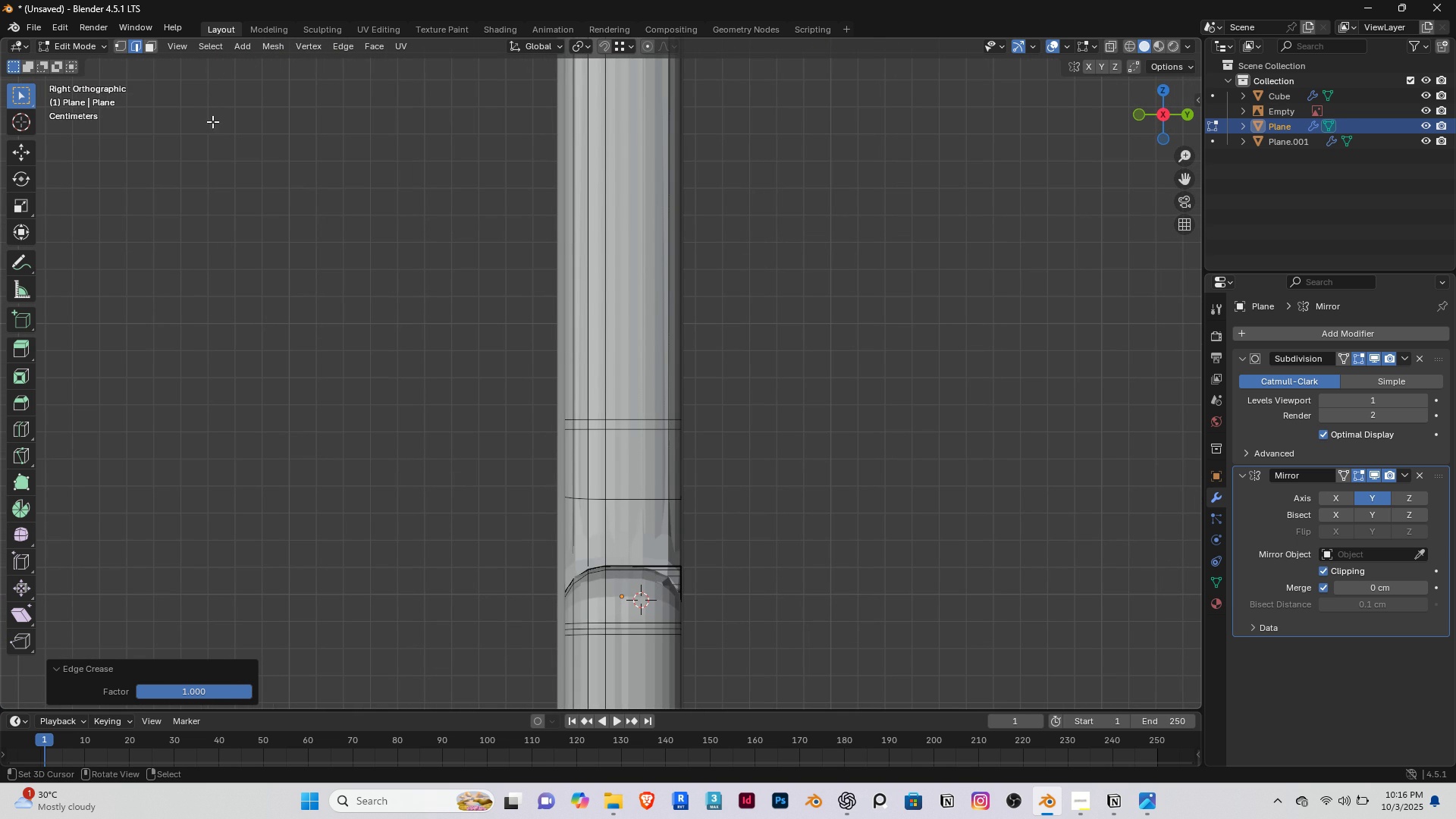 
key(Tab)
 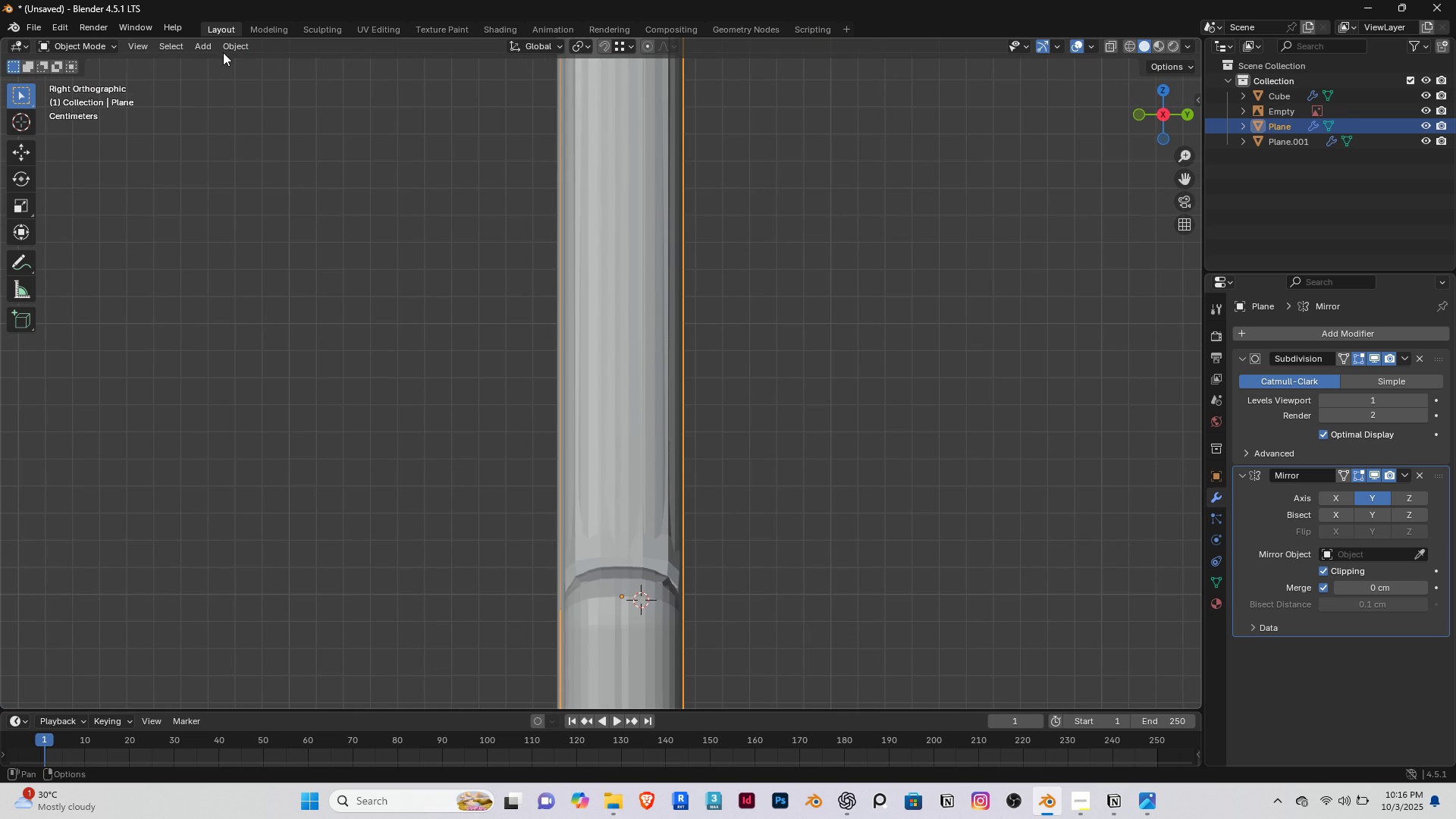 
left_click([233, 48])
 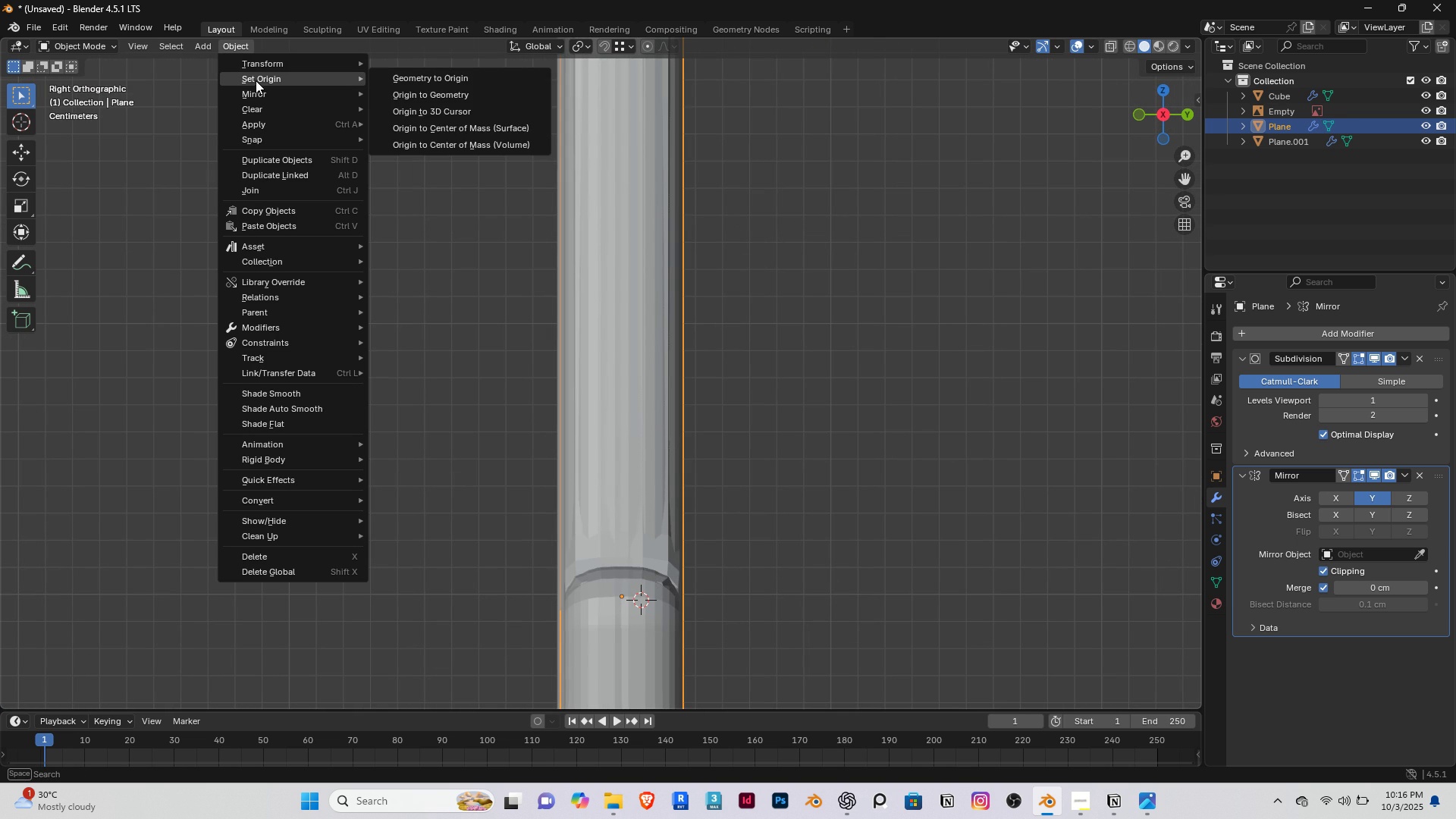 
left_click([256, 80])
 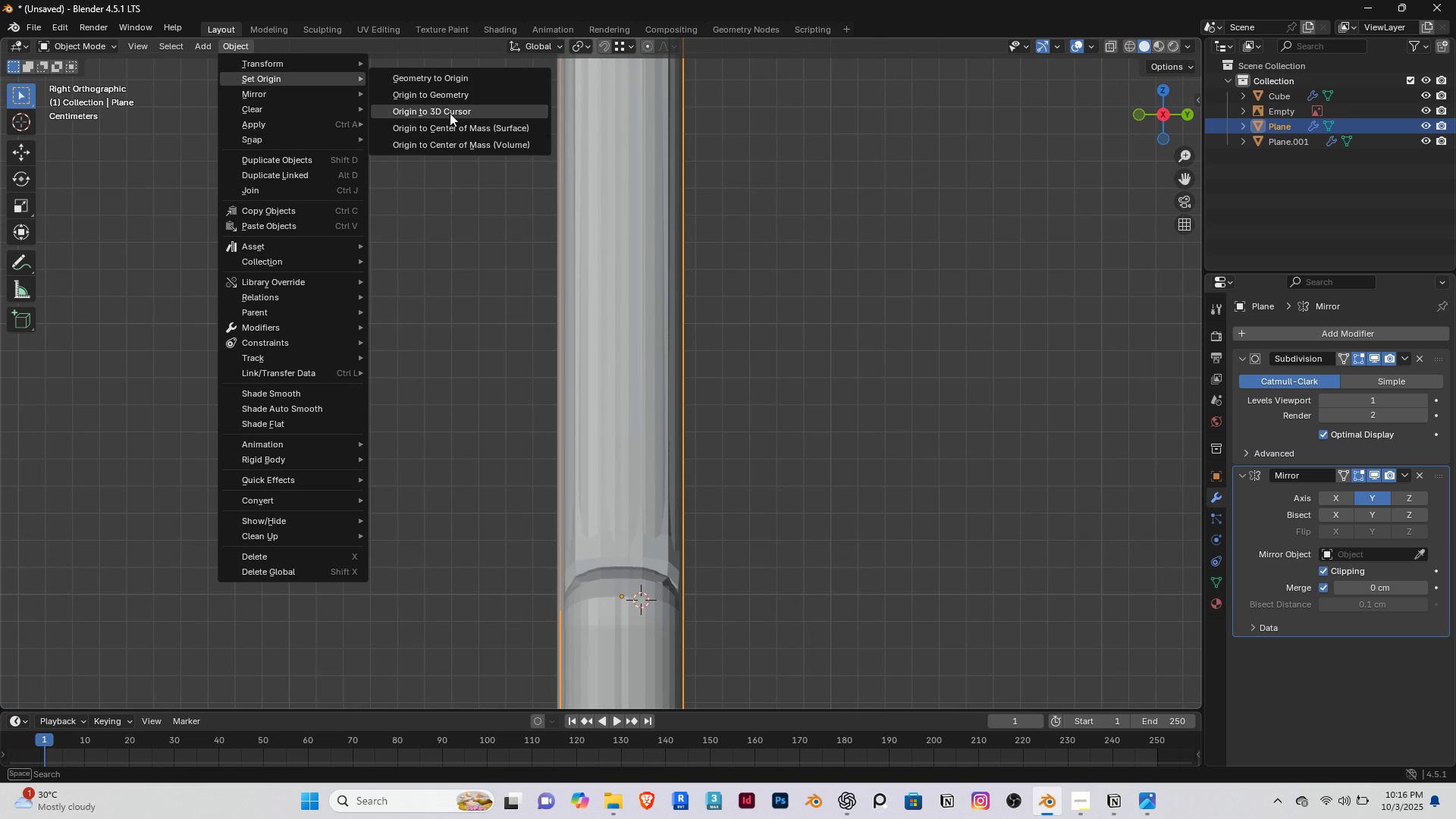 
left_click([450, 112])
 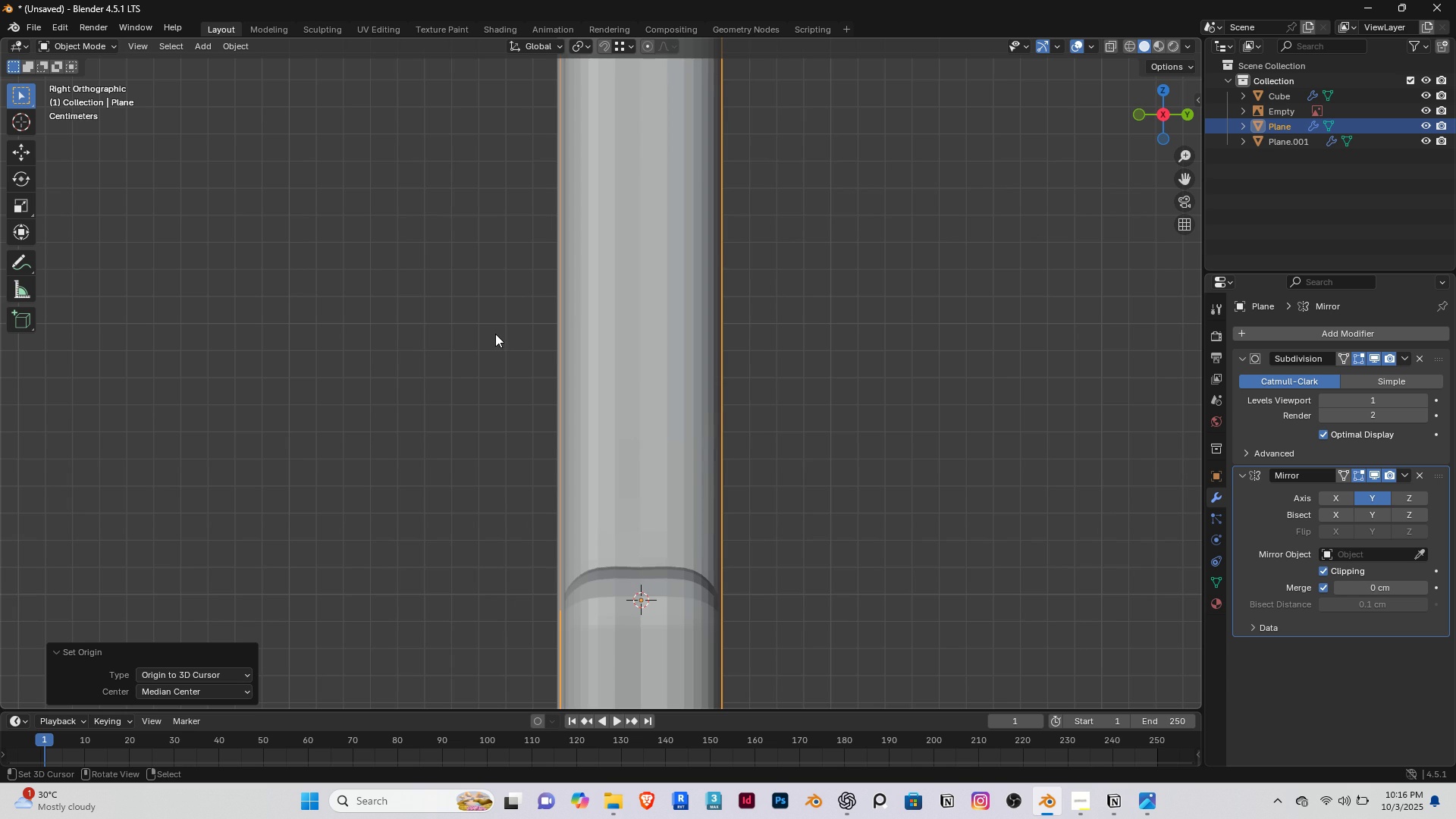 
scroll: coordinate [494, 362], scroll_direction: down, amount: 7.0